 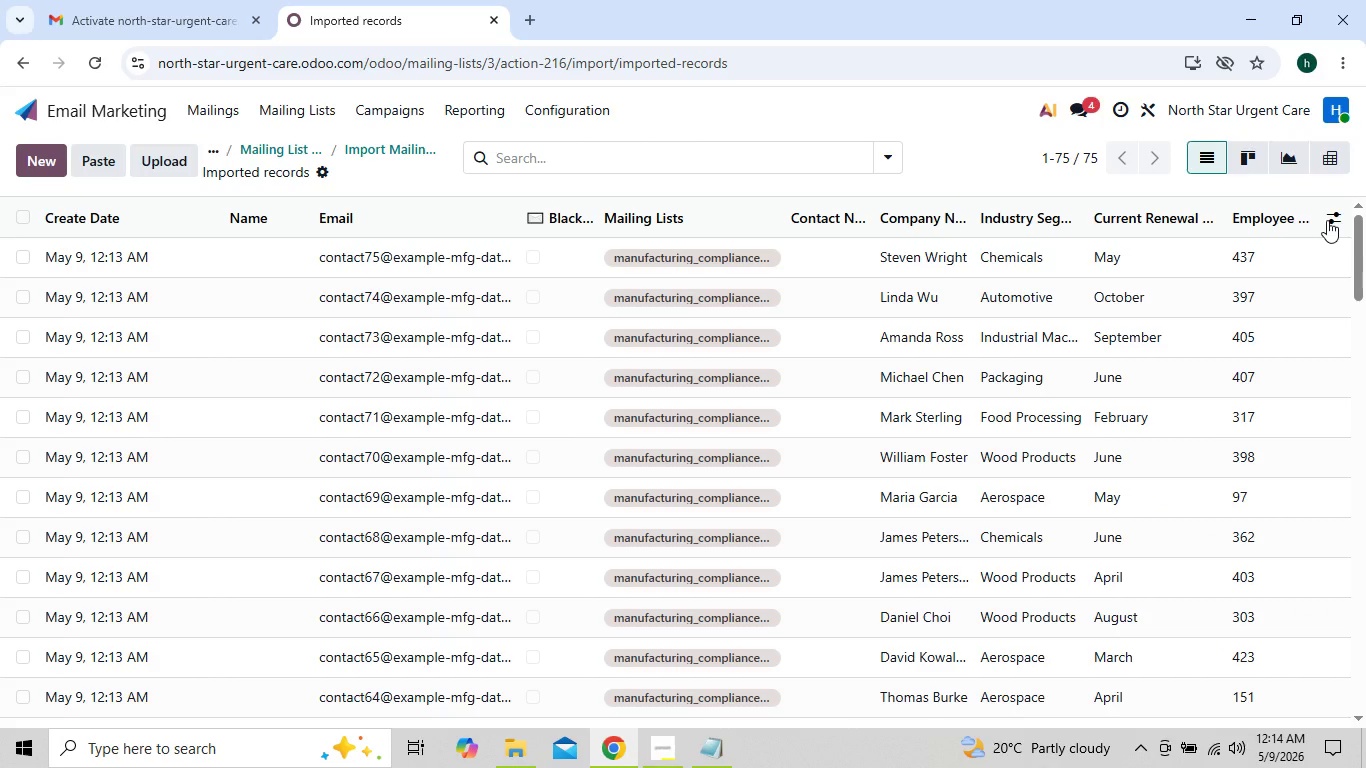 
mouse_move([777, 222])
 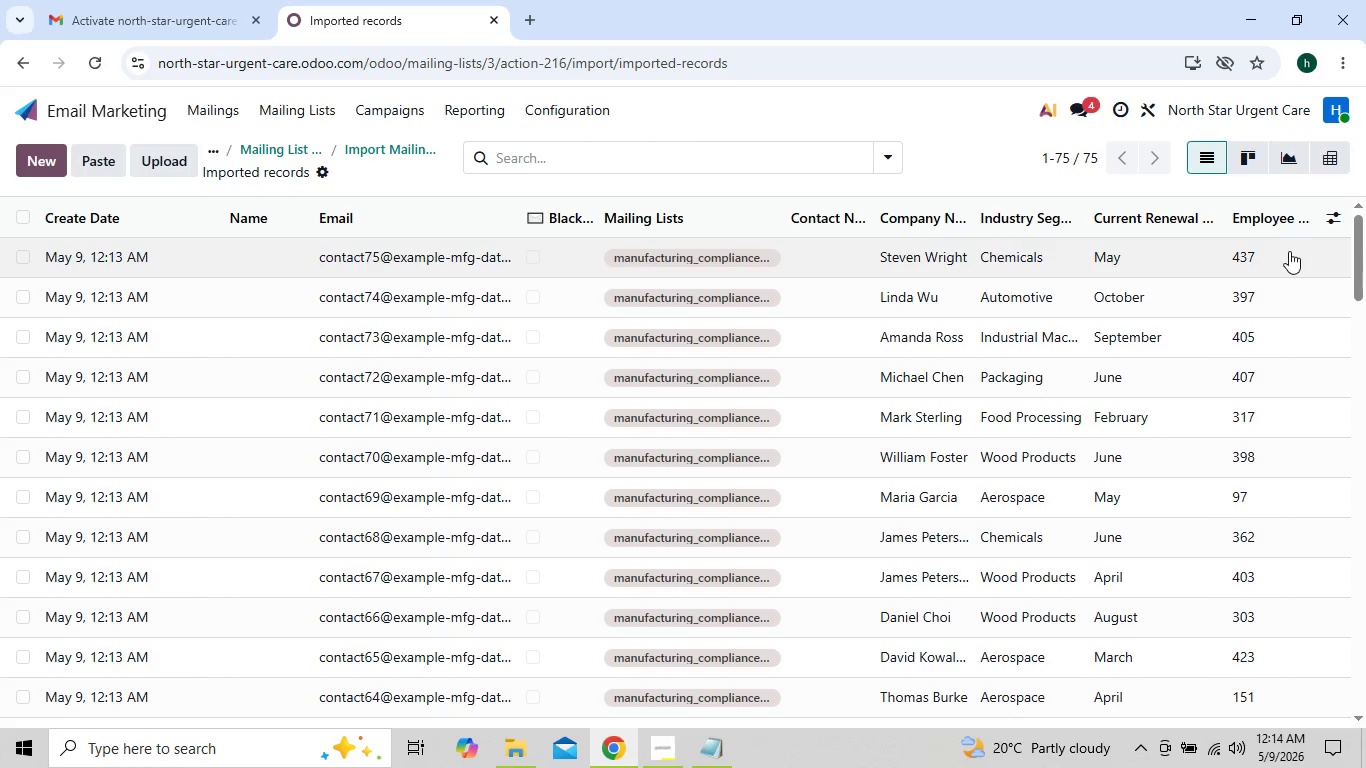 
left_click([1335, 214])
 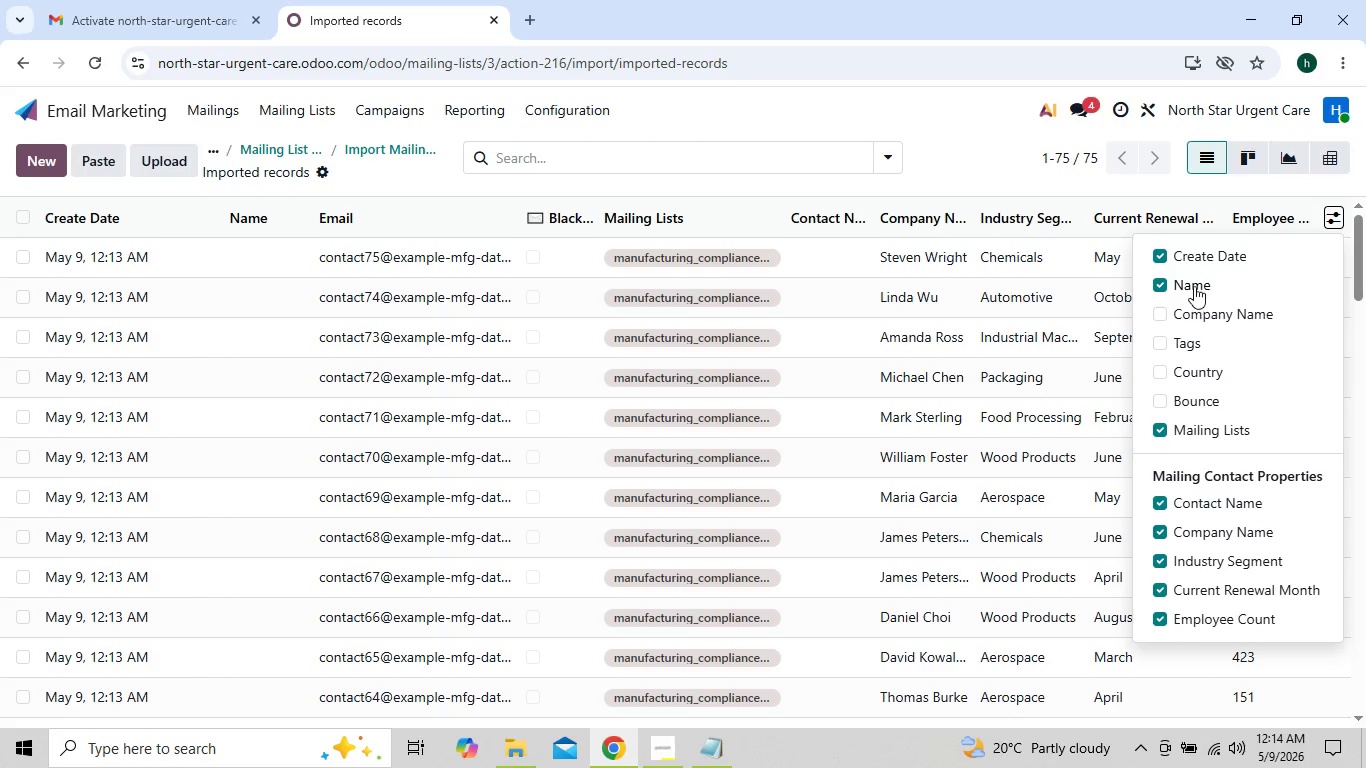 
left_click([1194, 286])
 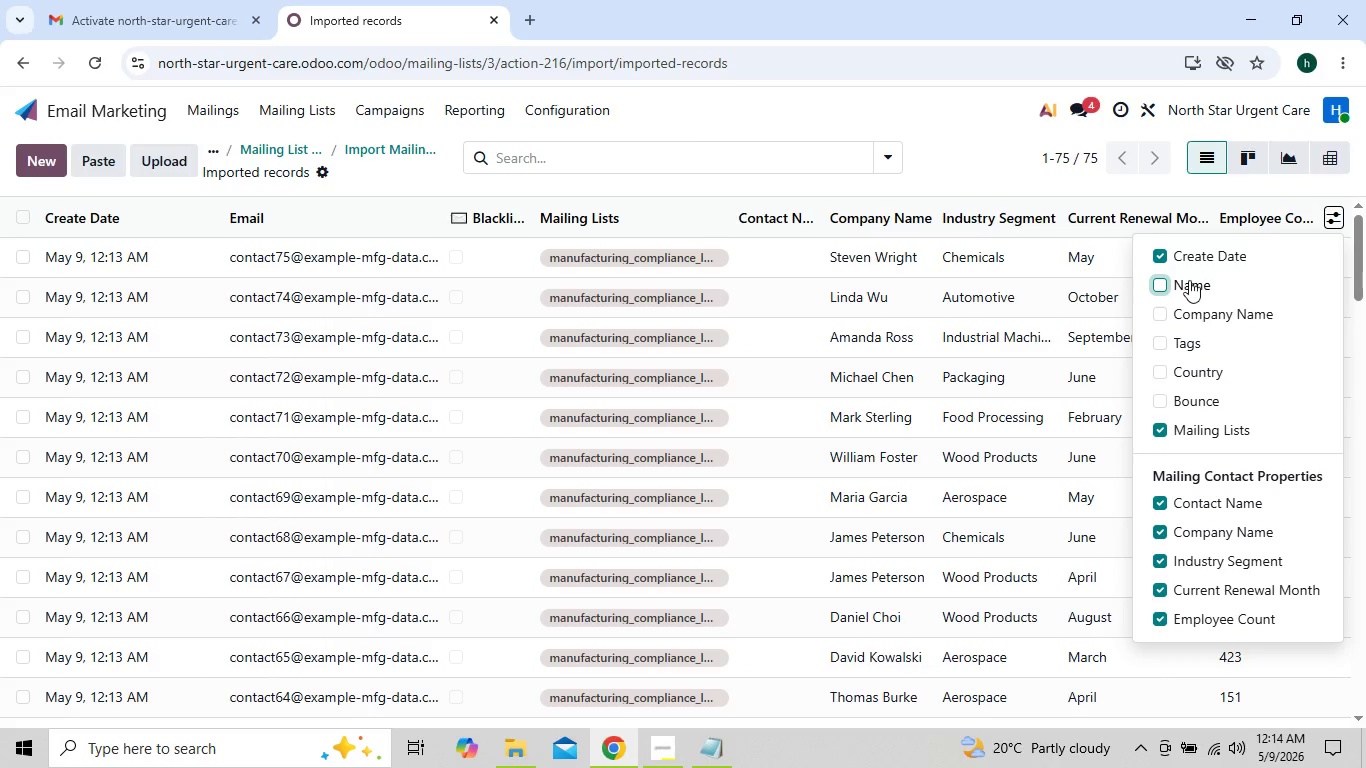 
left_click([1365, 286])
 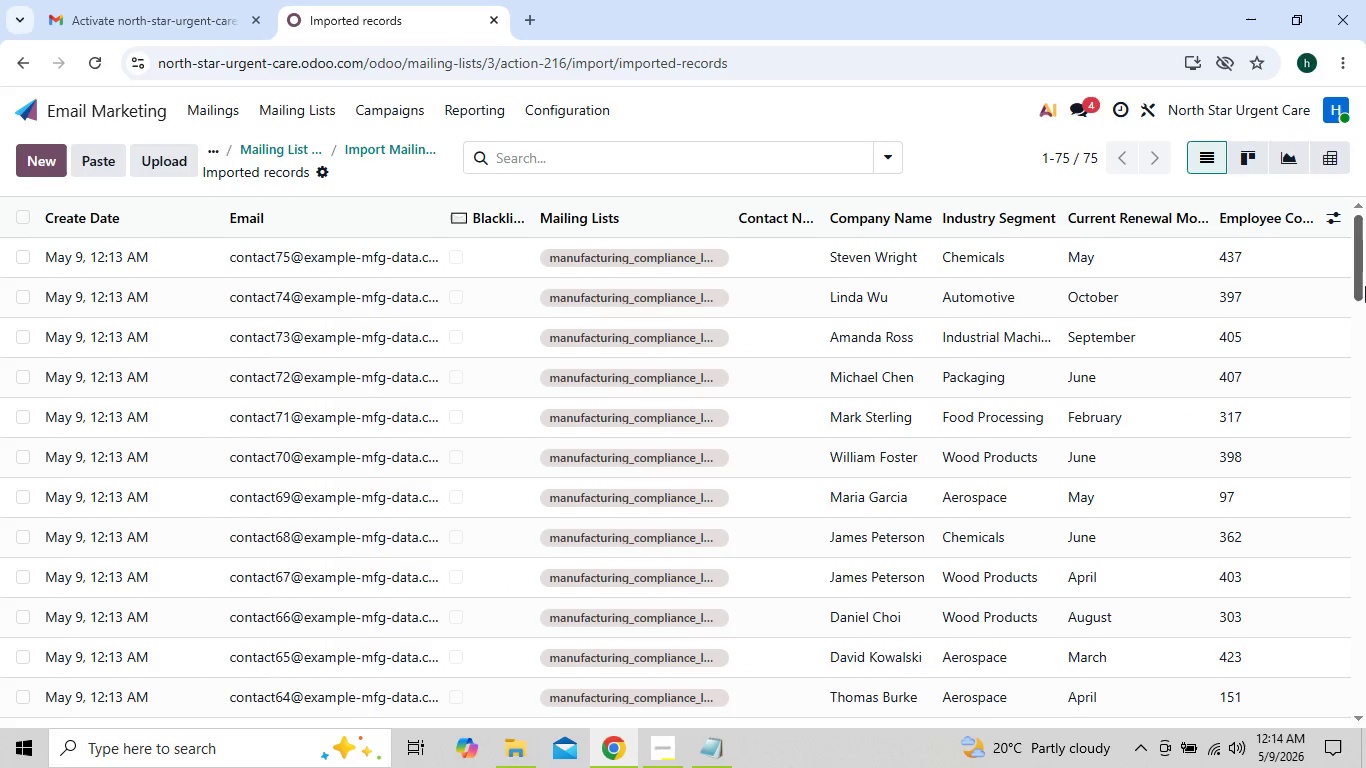 
left_click([1330, 208])
 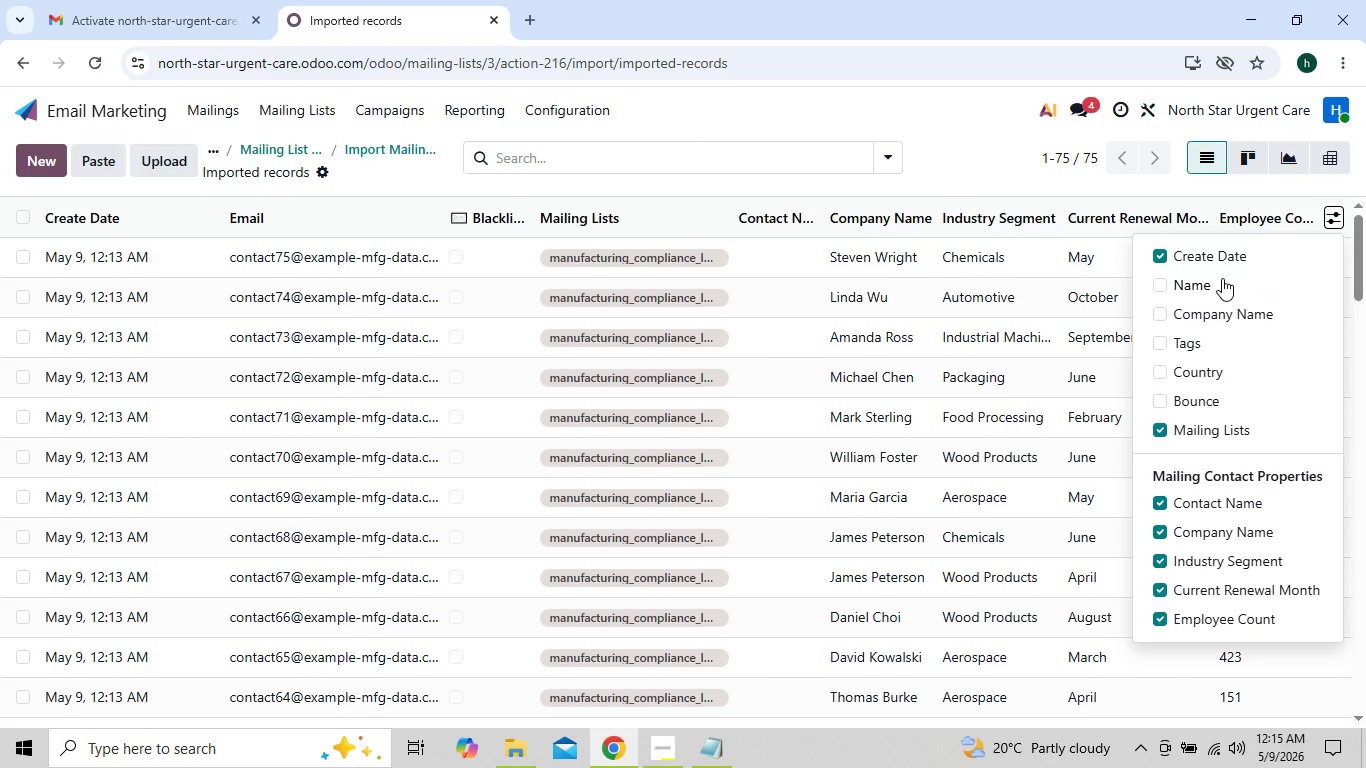 
left_click([1215, 312])
 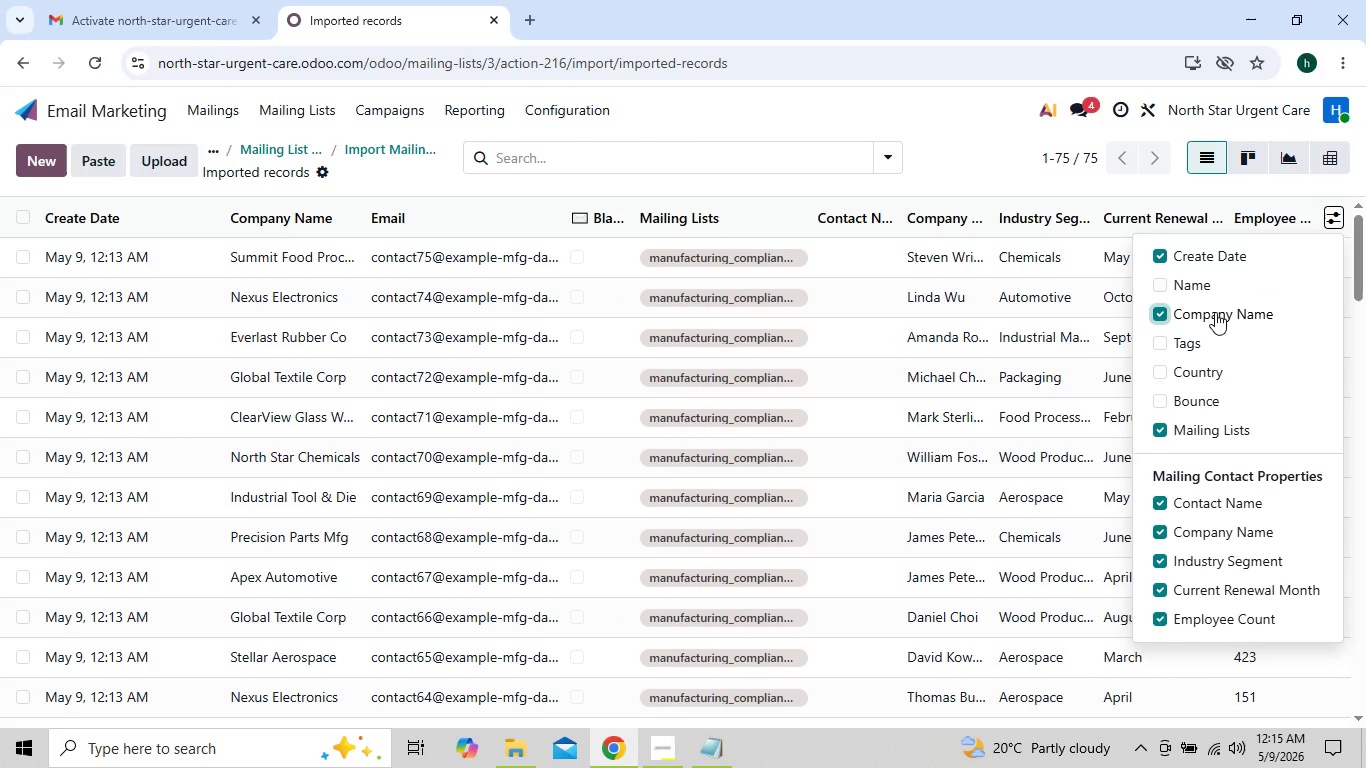 
left_click([1197, 291])
 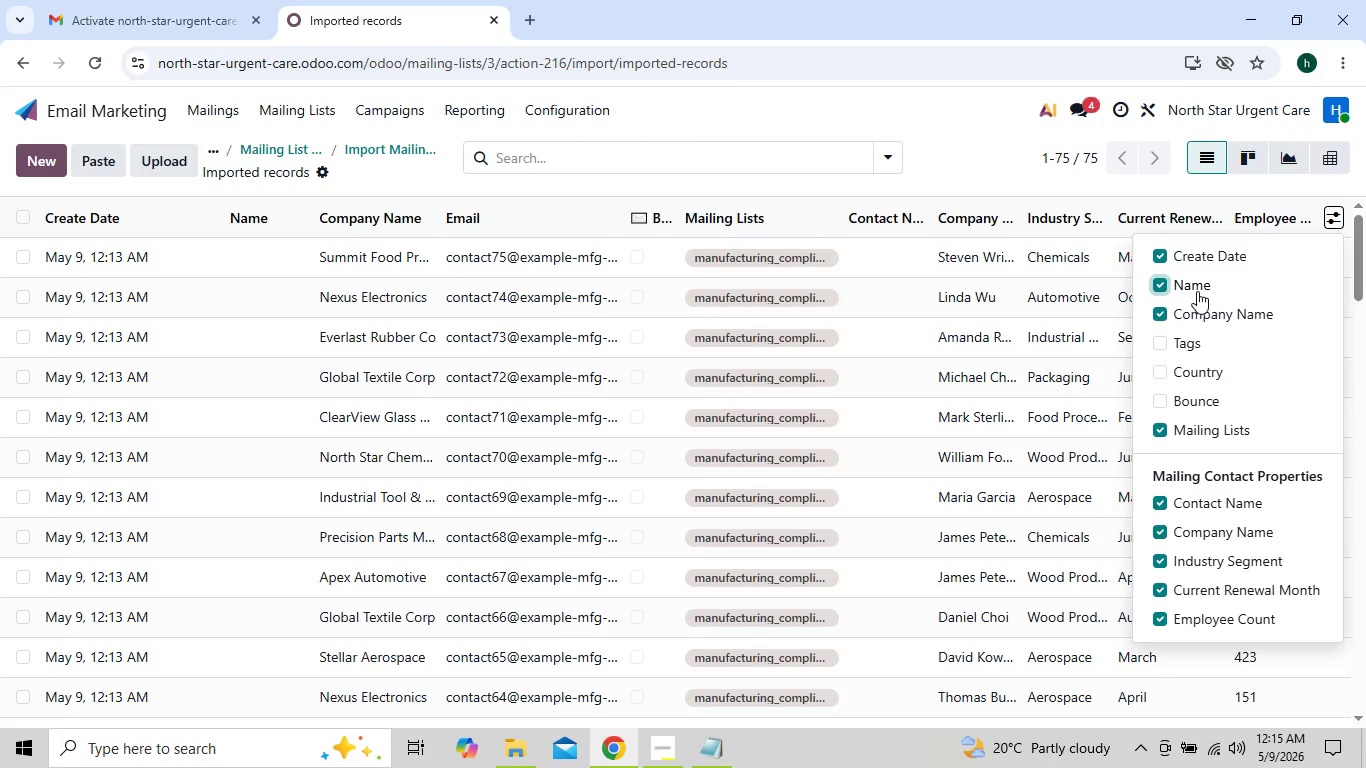 
left_click([1197, 291])
 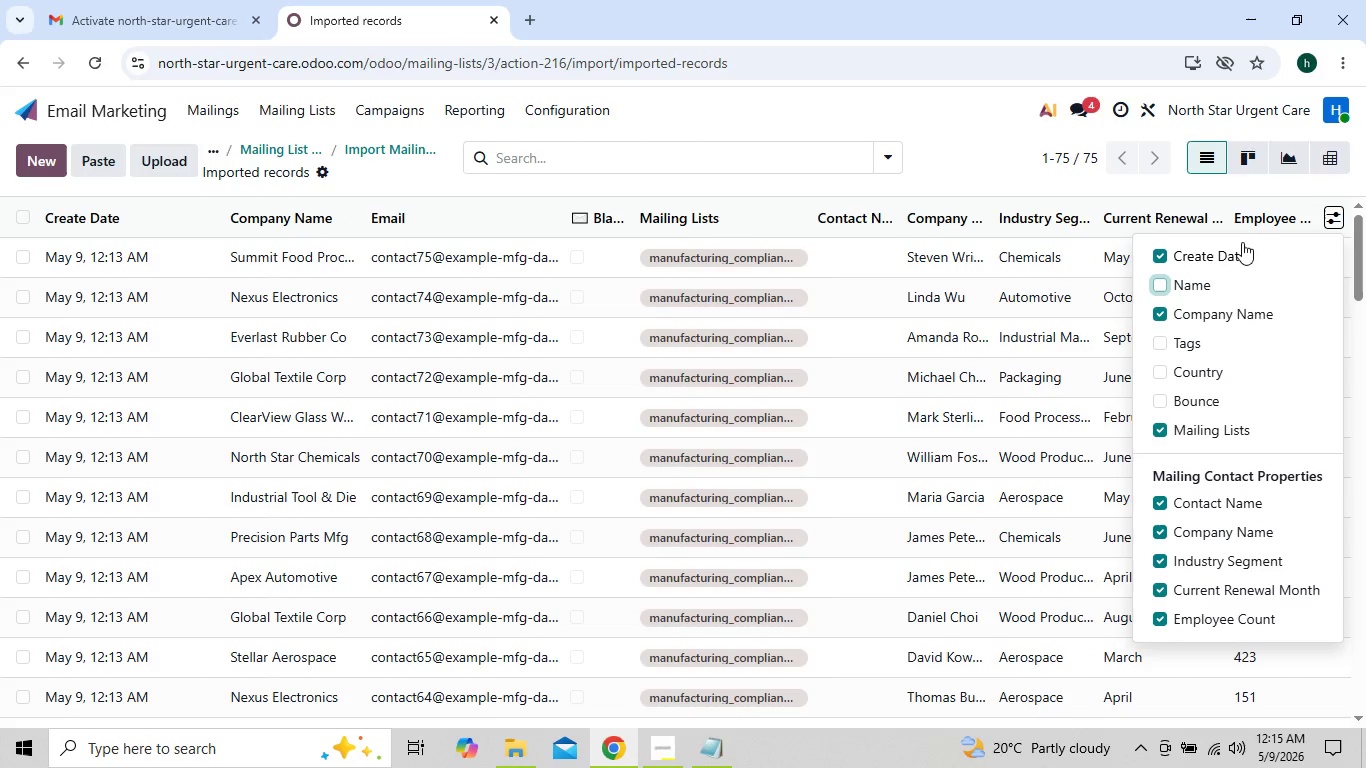 
left_click([992, 161])
 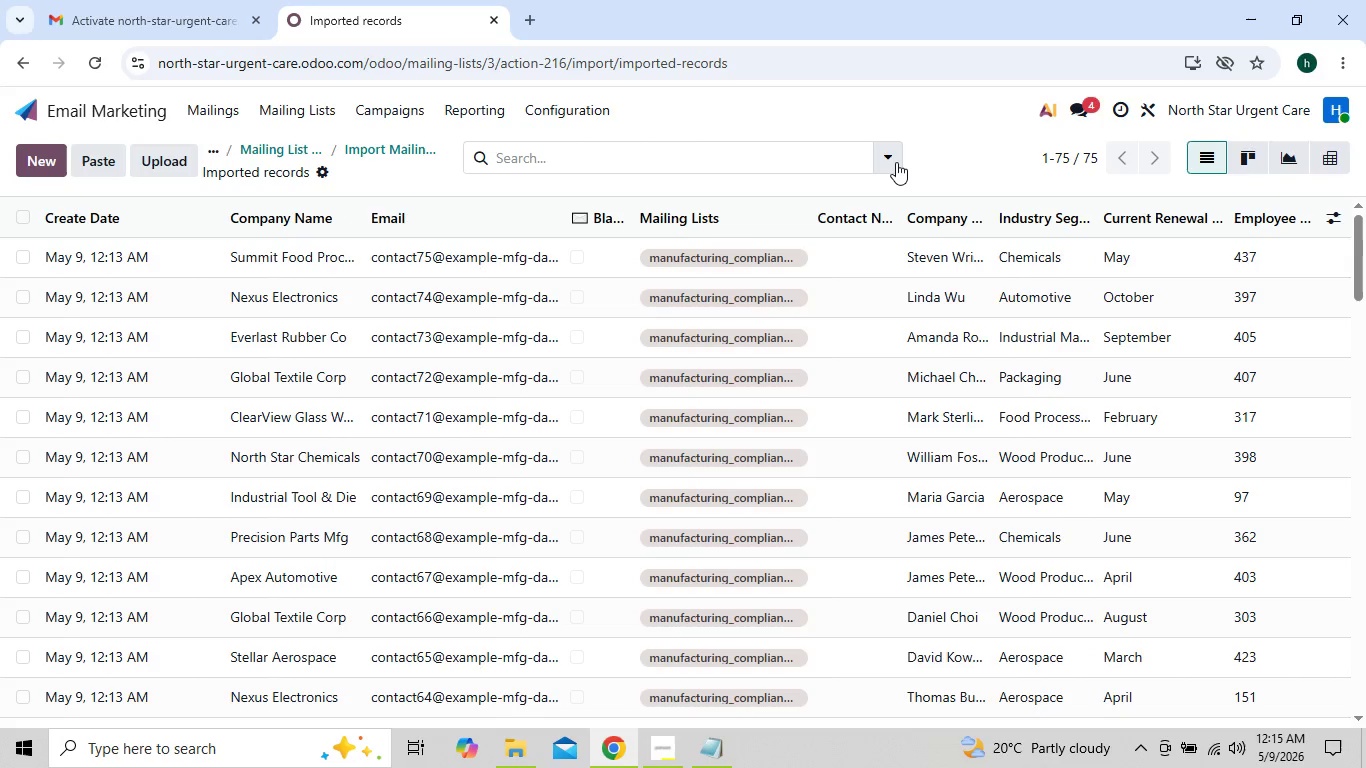 
left_click([895, 162])
 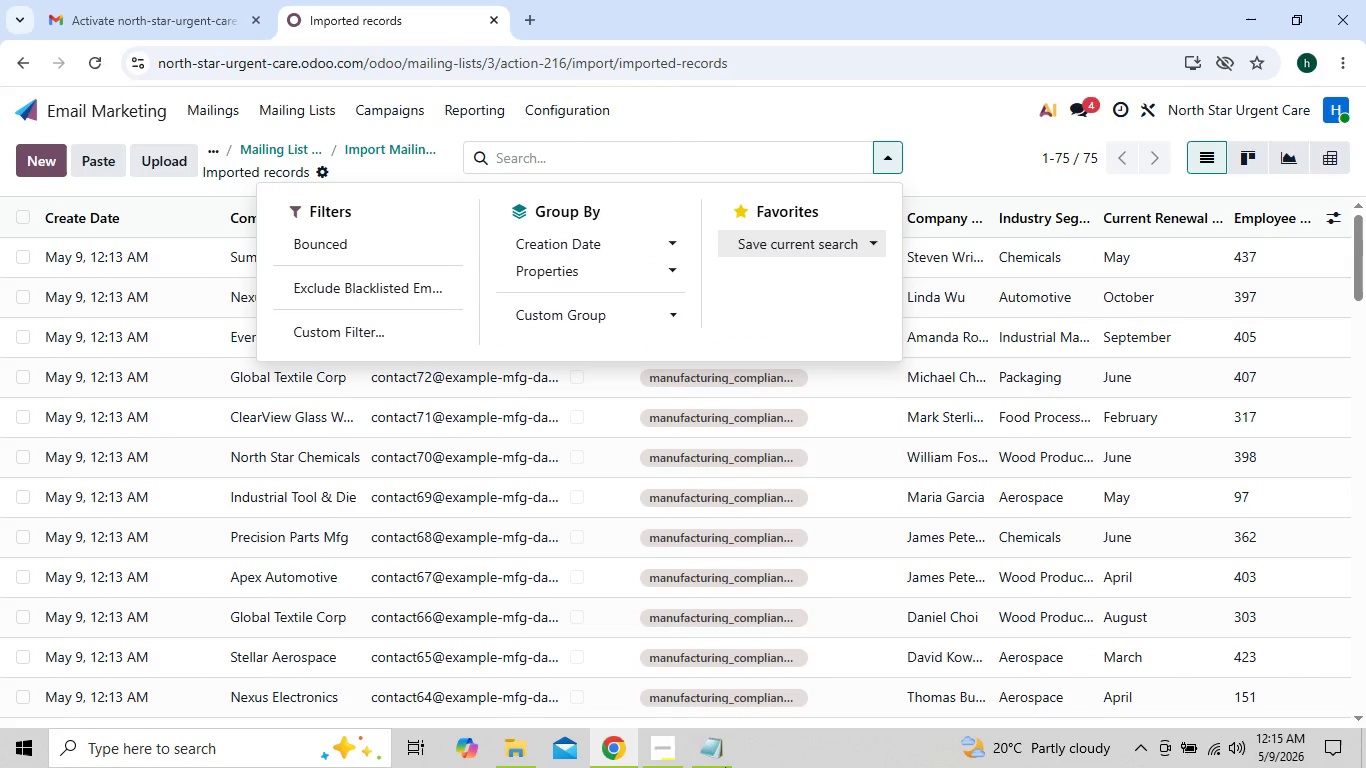 
left_click([666, 752])